 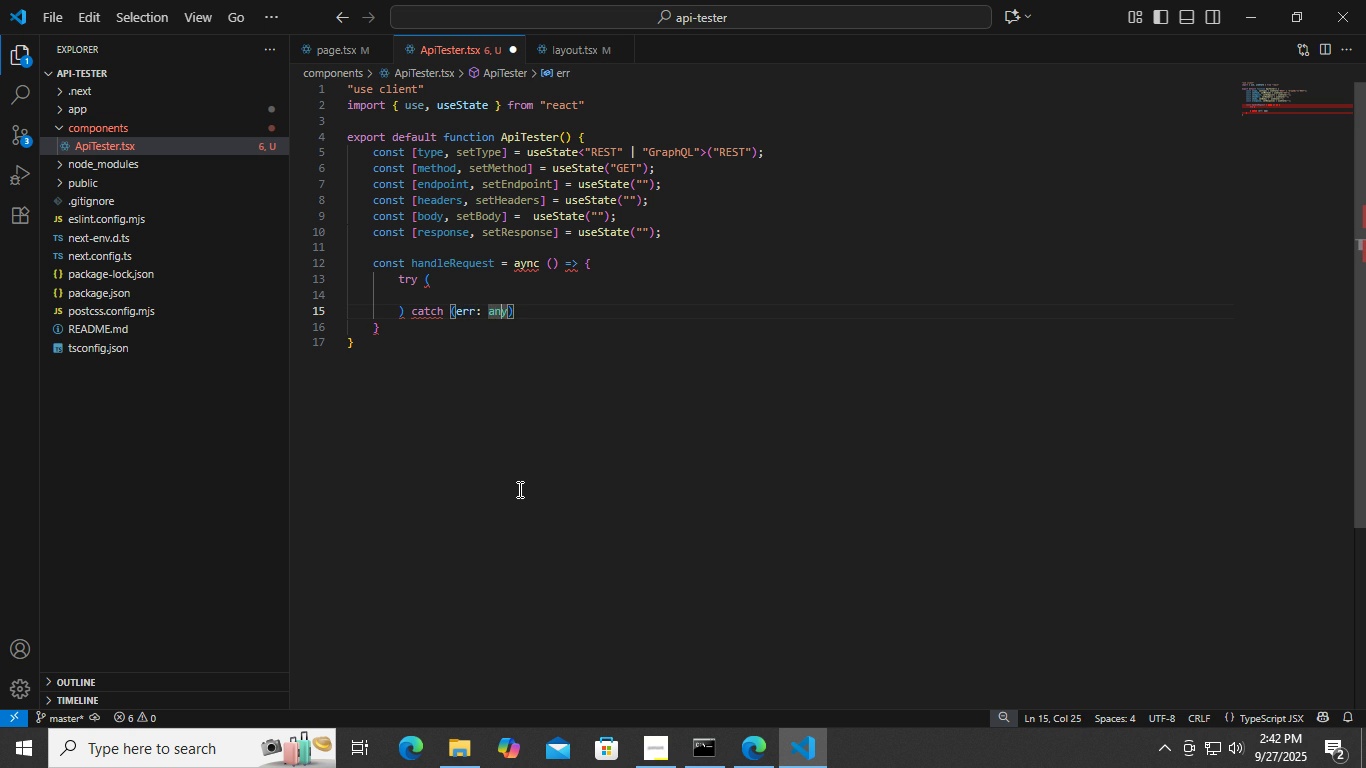 
key(ArrowRight)
 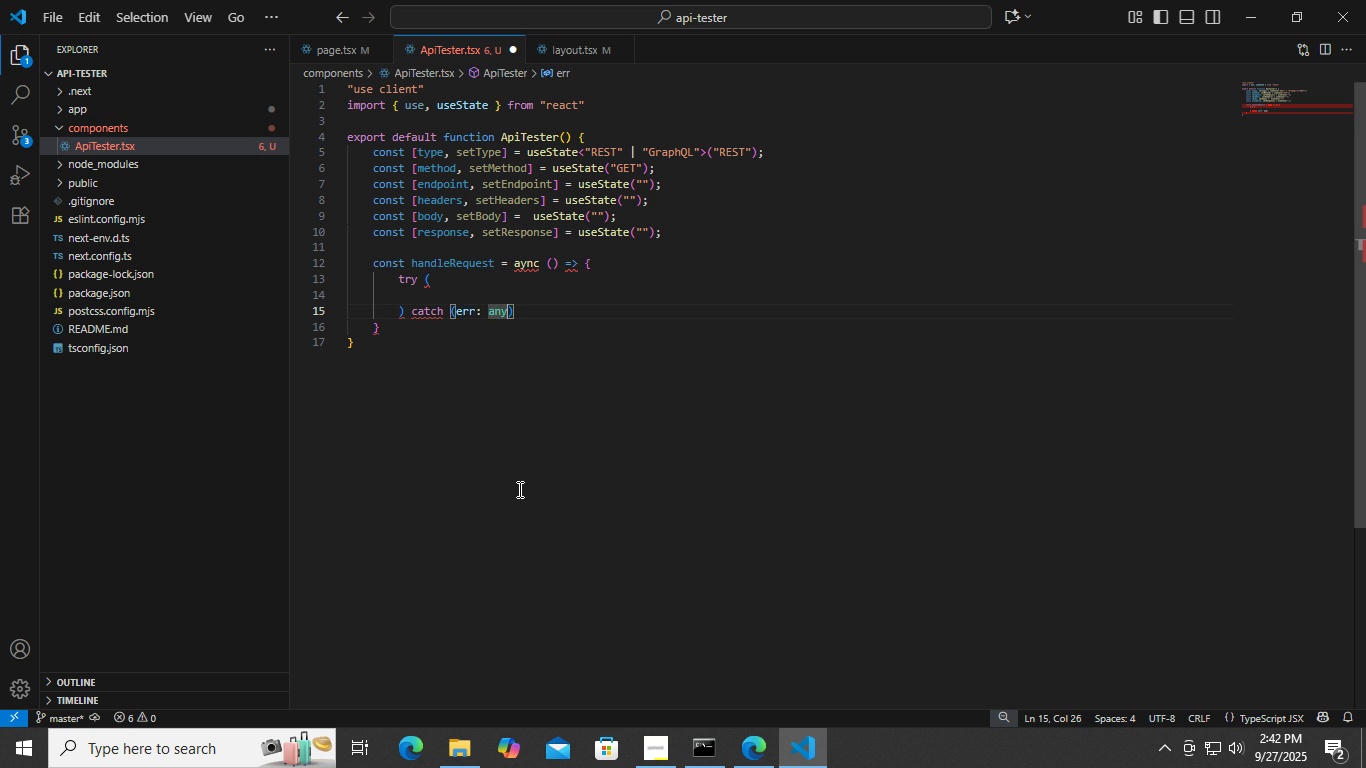 
key(ArrowRight)
 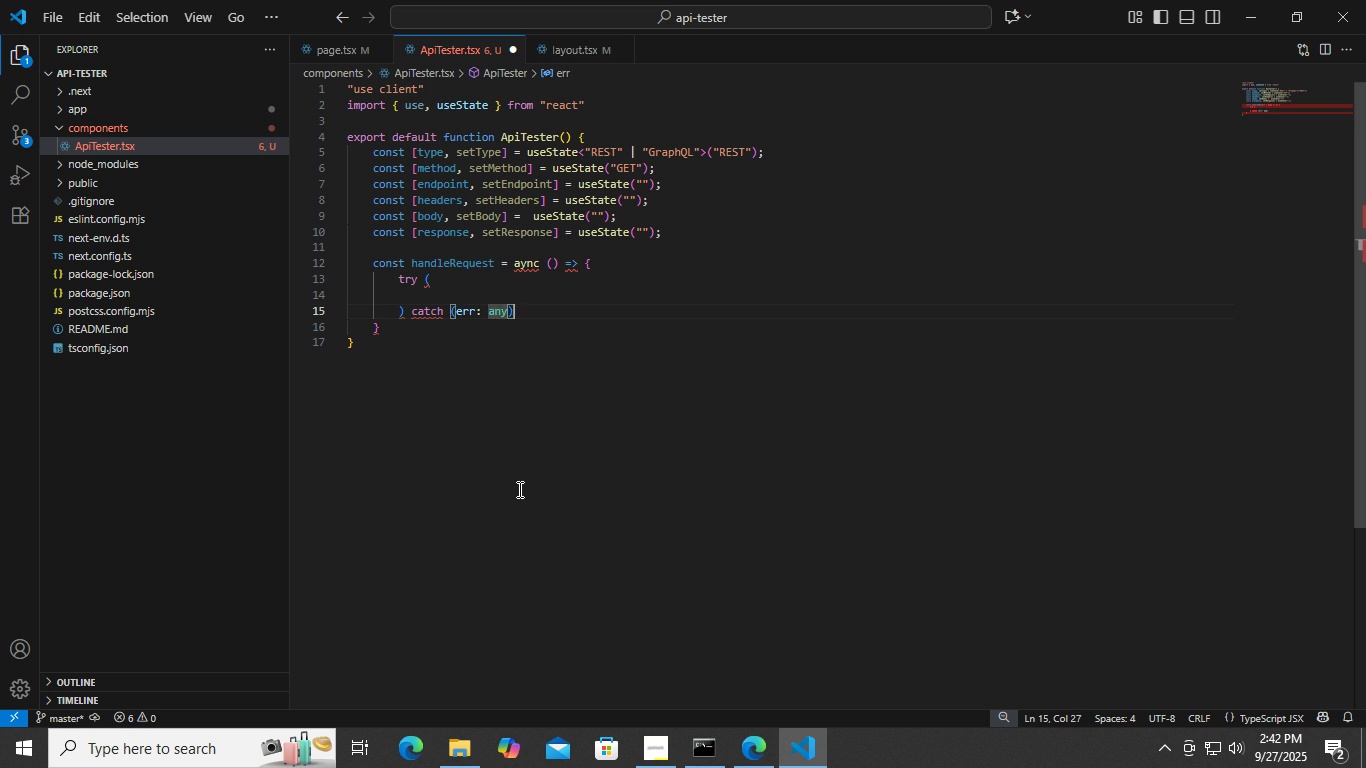 
key(ArrowRight)
 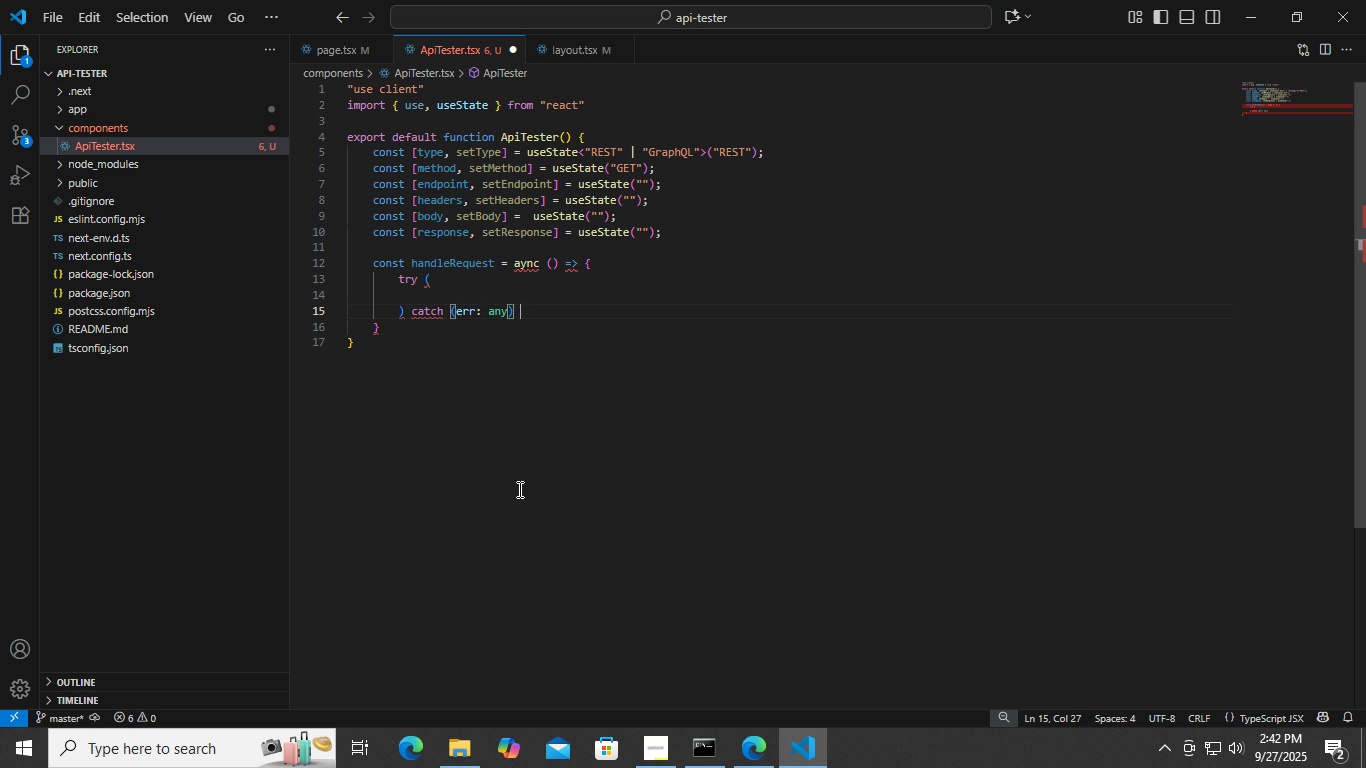 
key(Space)
 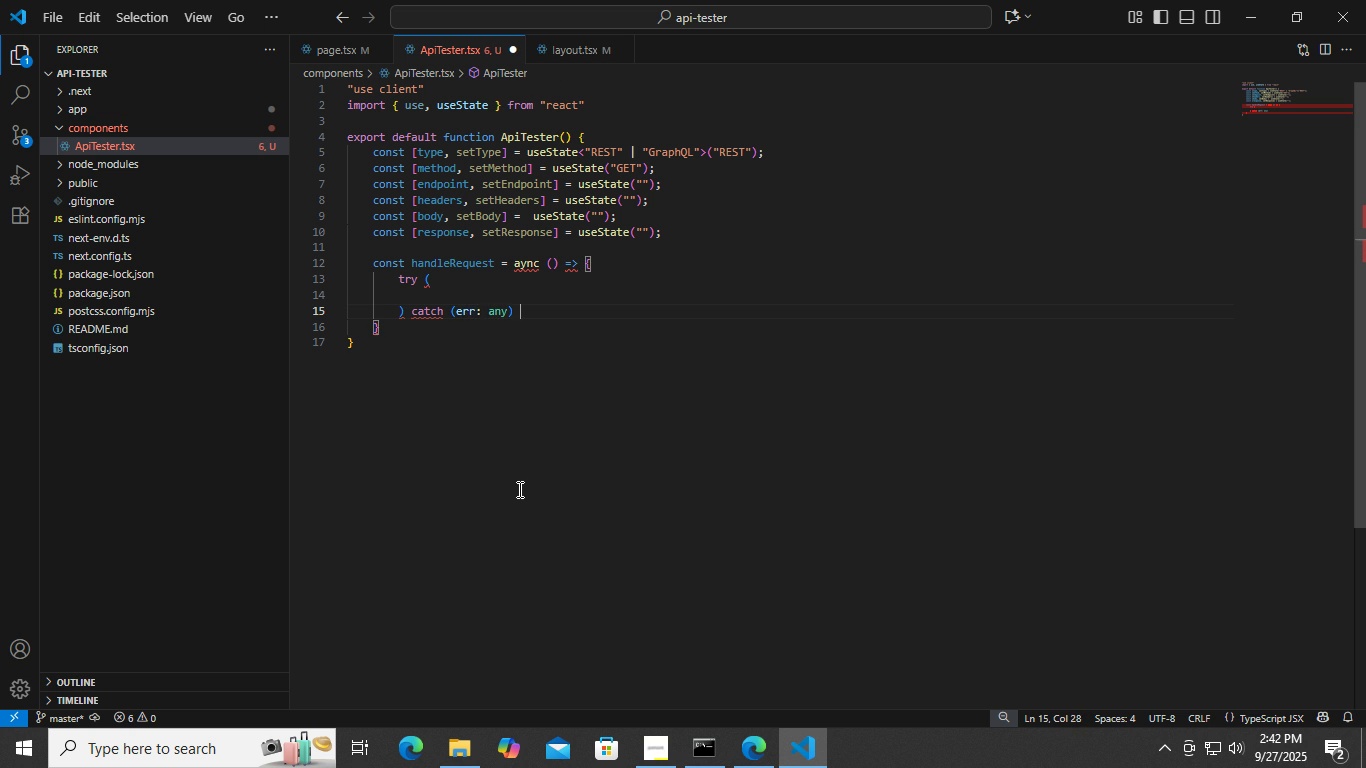 
key(Shift+ShiftLeft)
 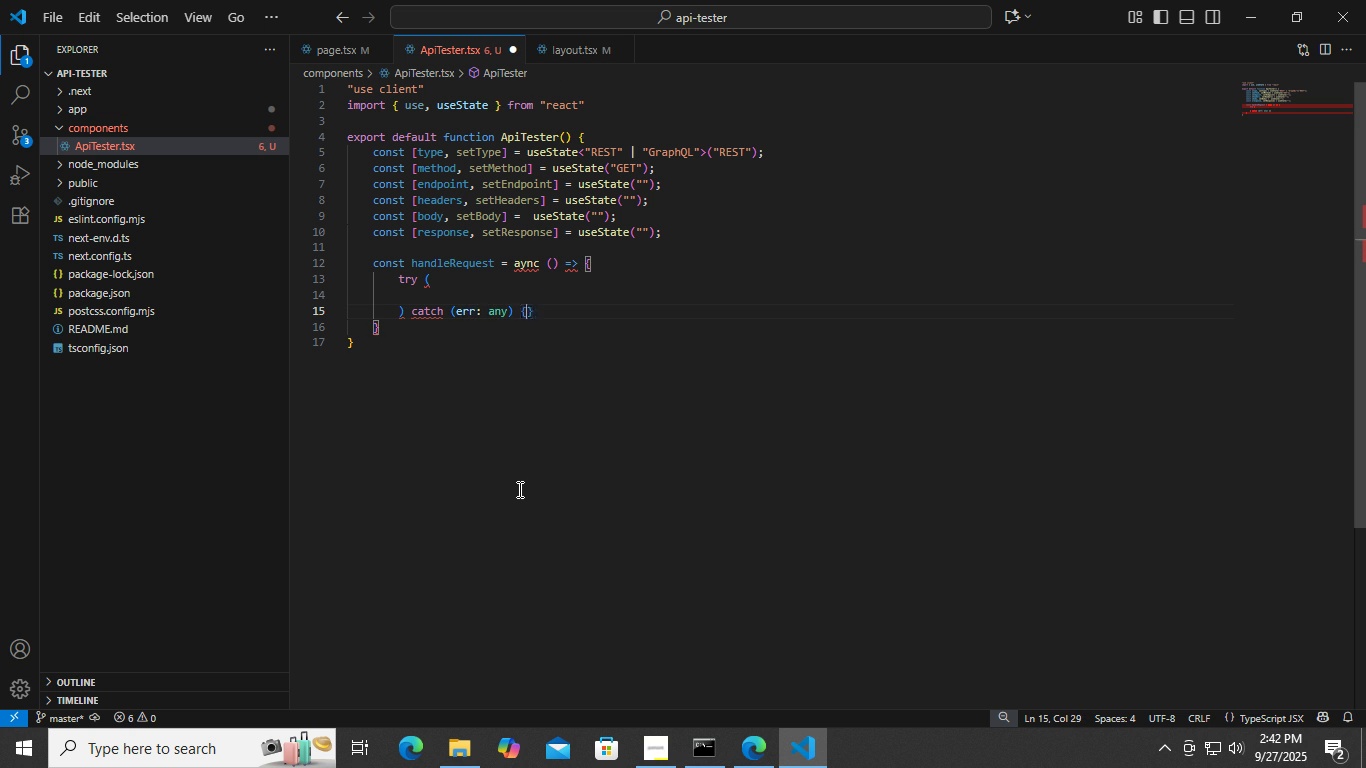 
key(Shift+BracketLeft)
 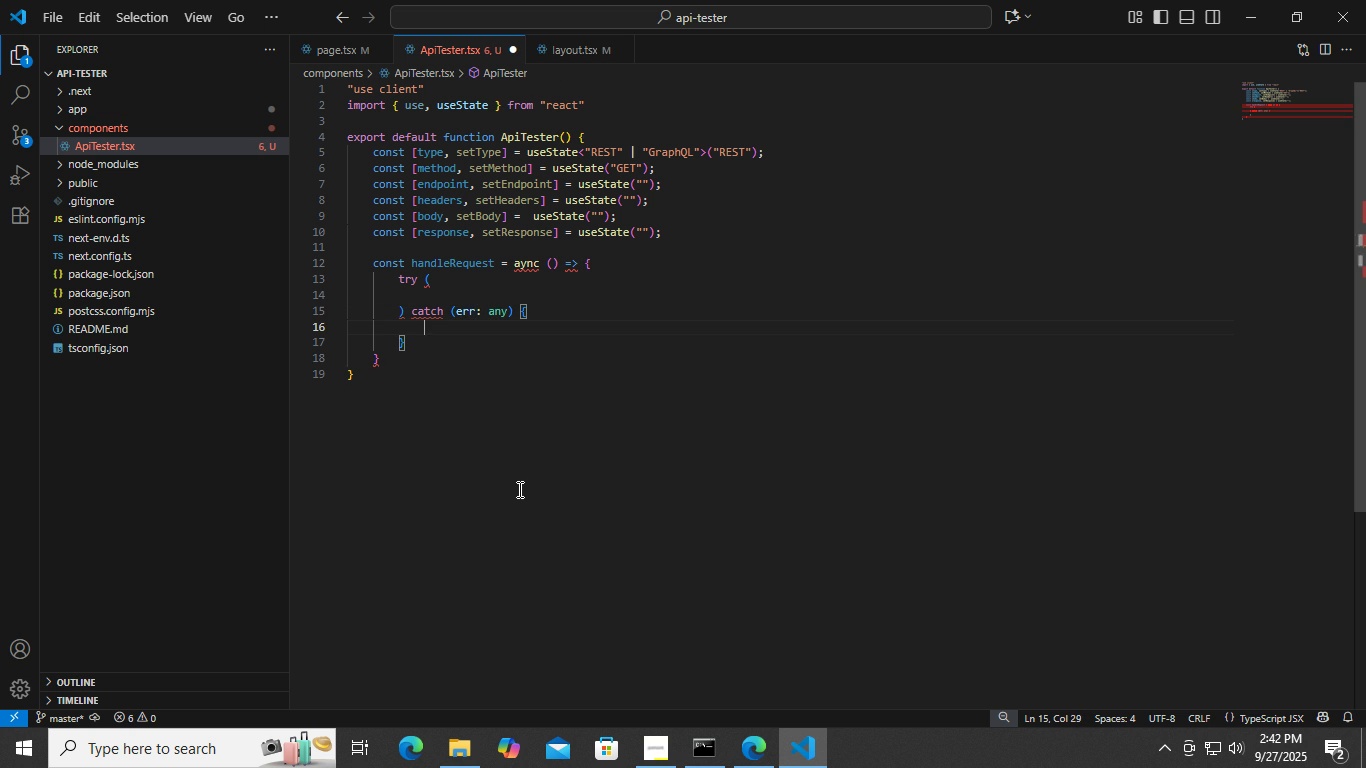 
key(Enter)
 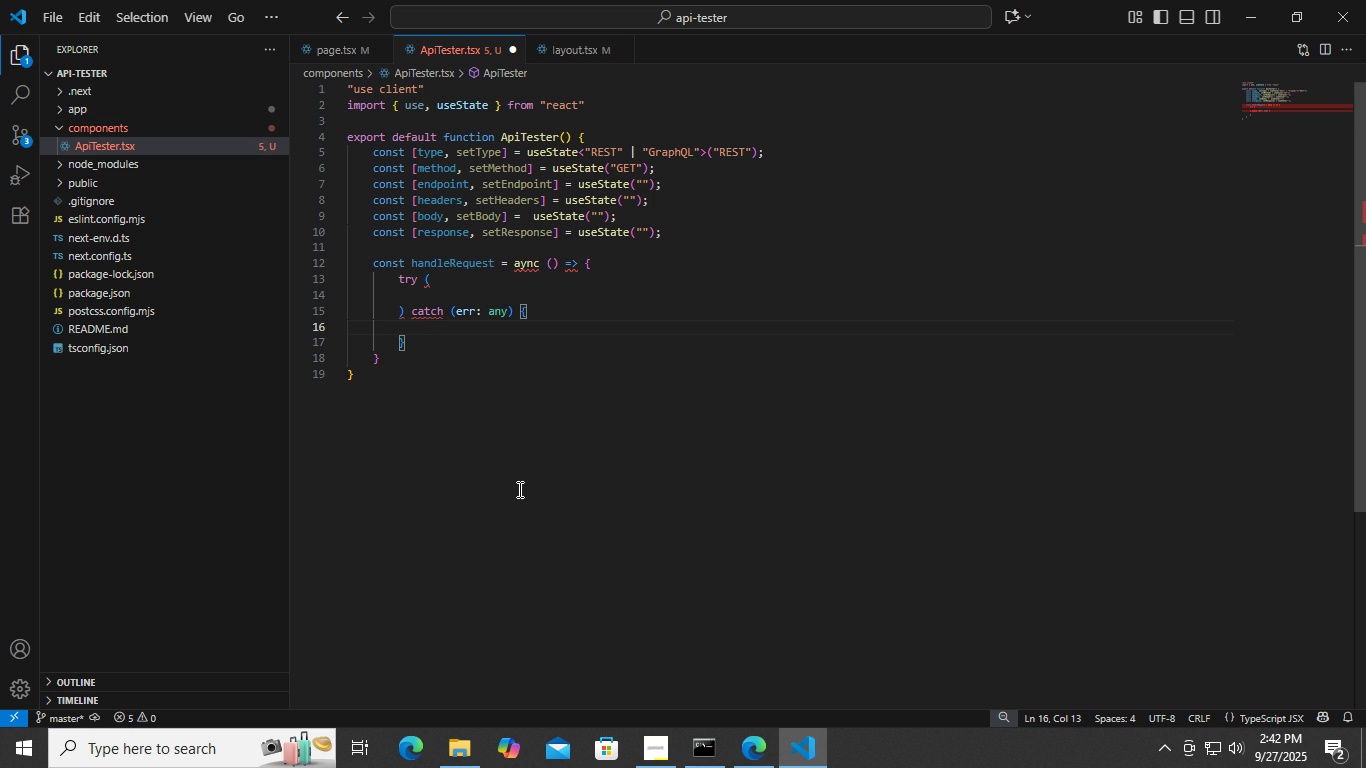 
type(setRe)
 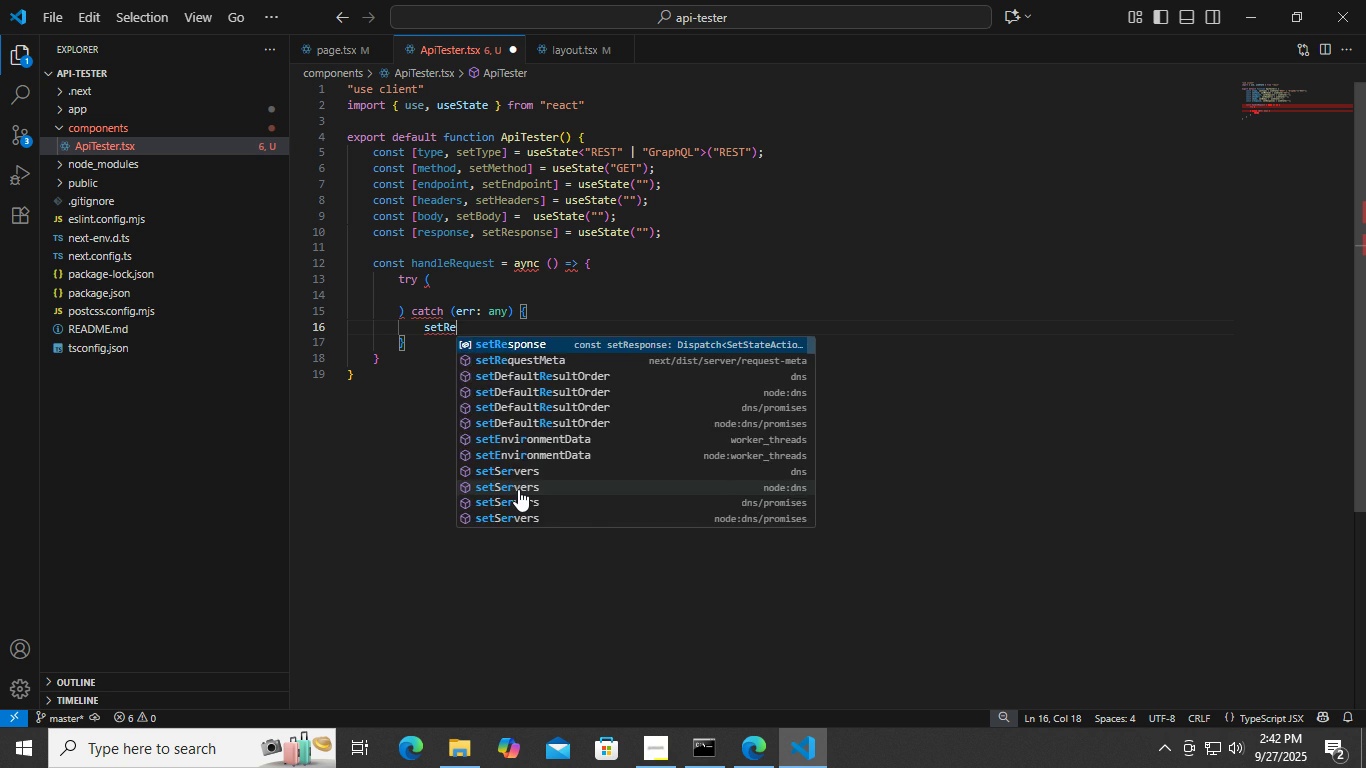 
key(Enter)